 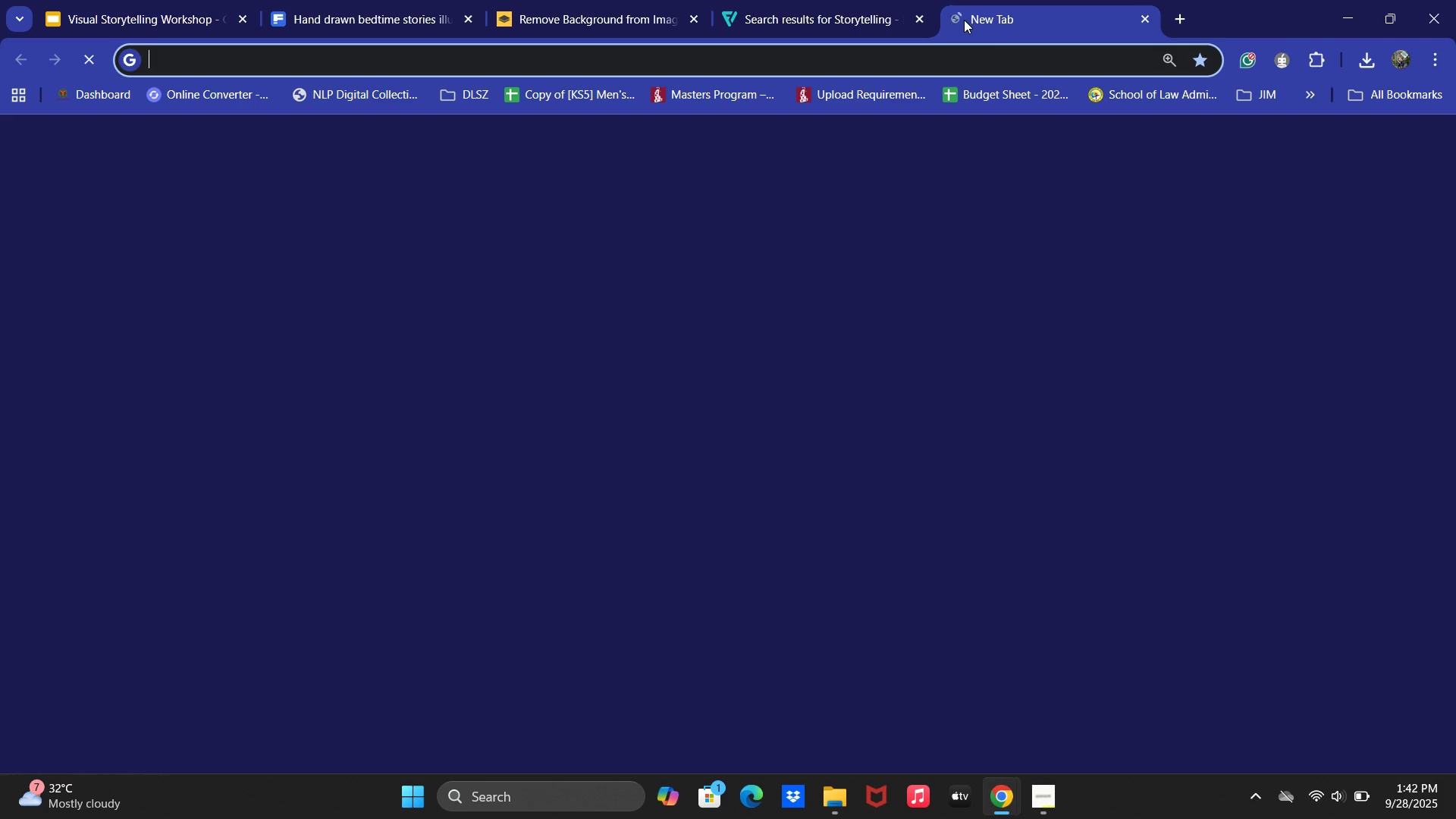 
type(gemin)
 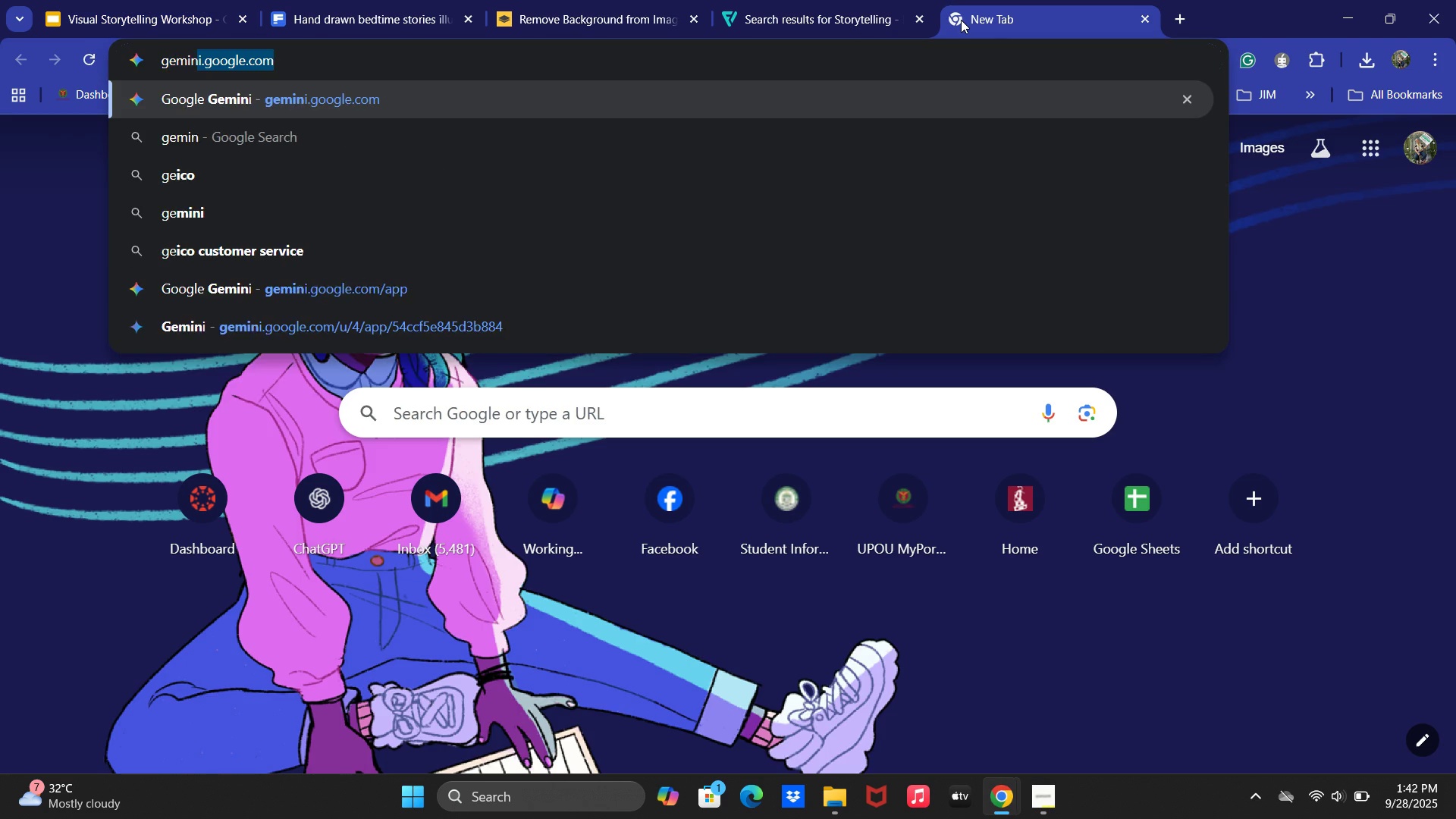 
key(Enter)
 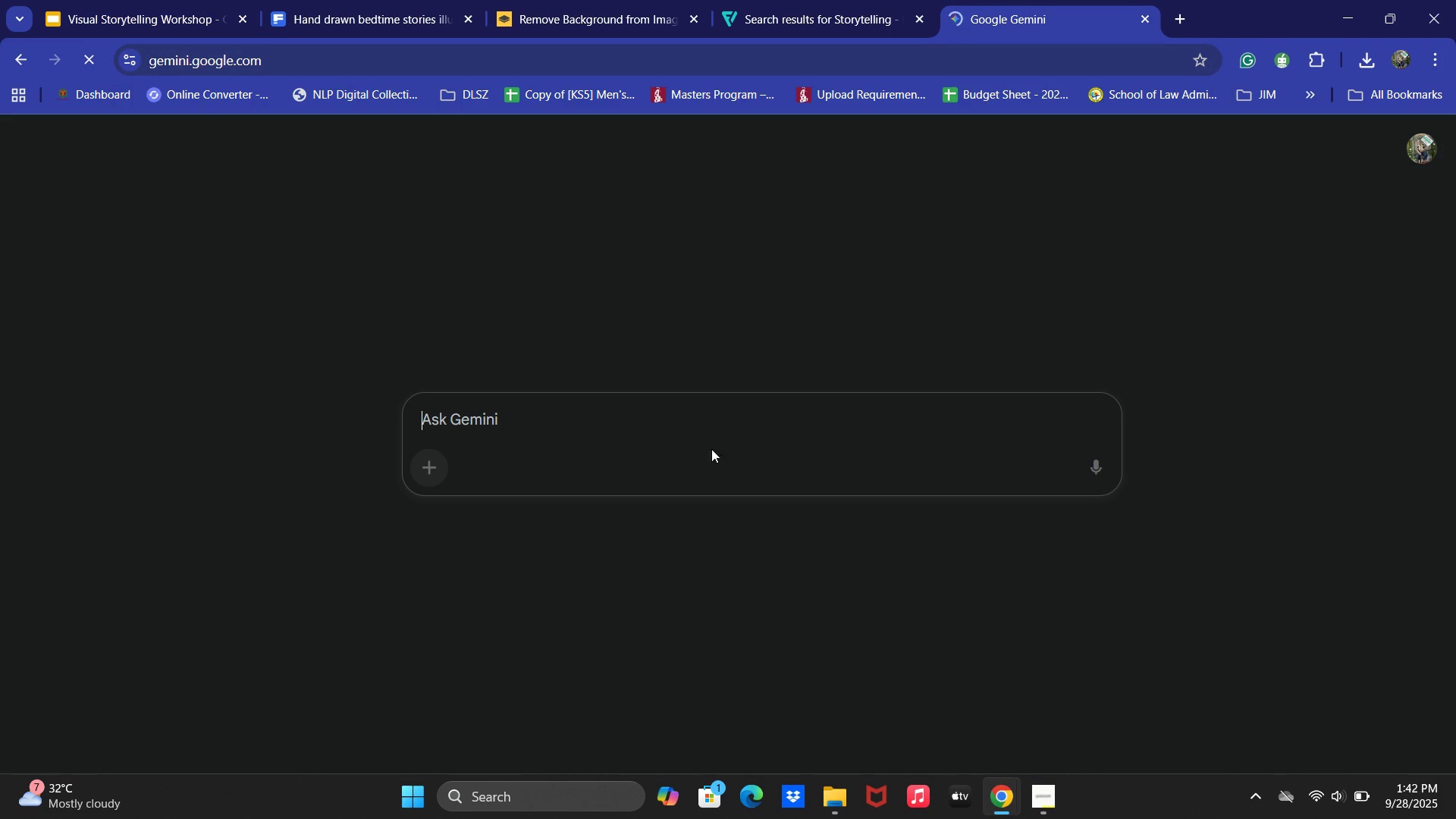 
left_click([588, 416])
 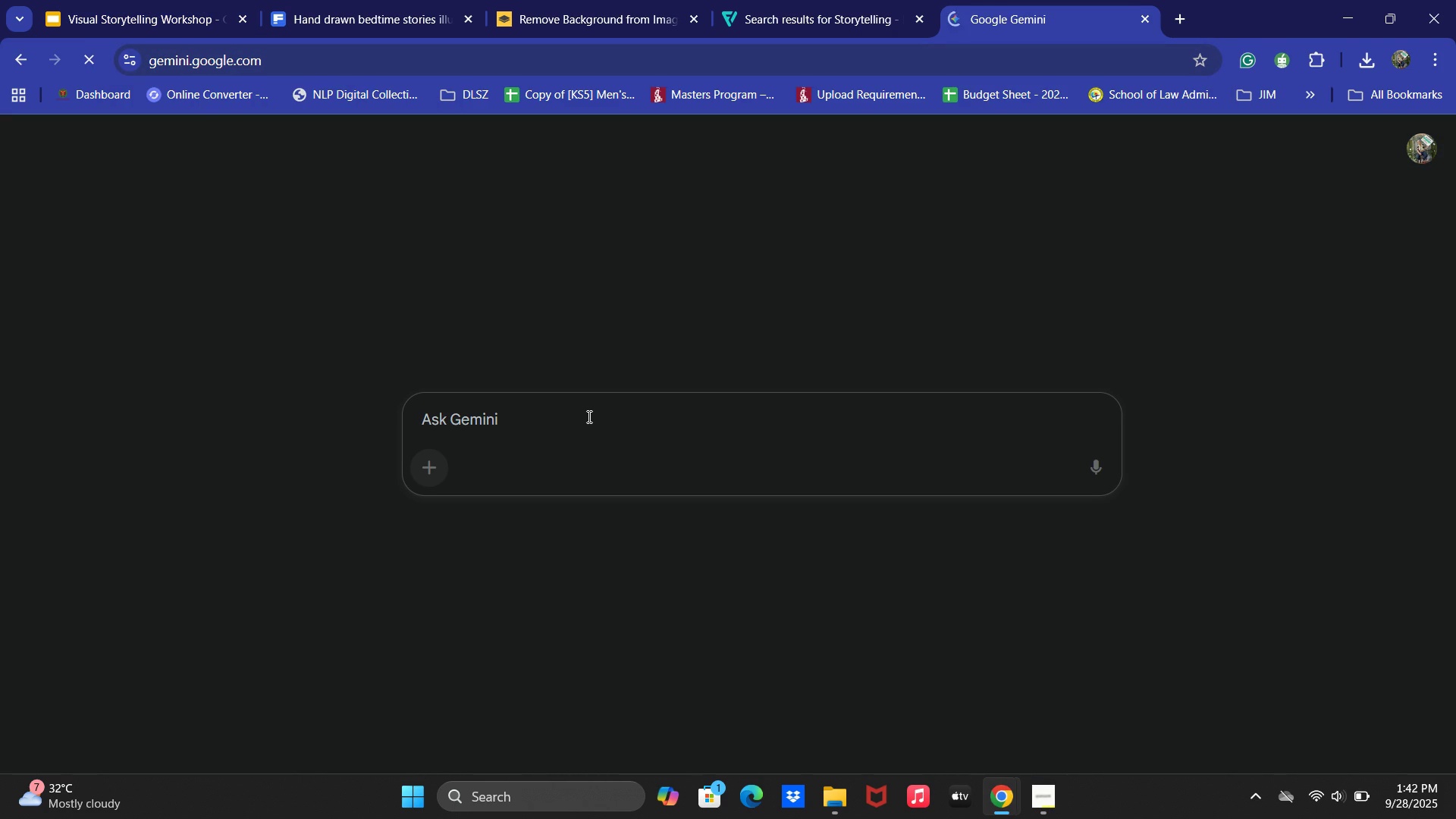 
left_click([588, 416])
 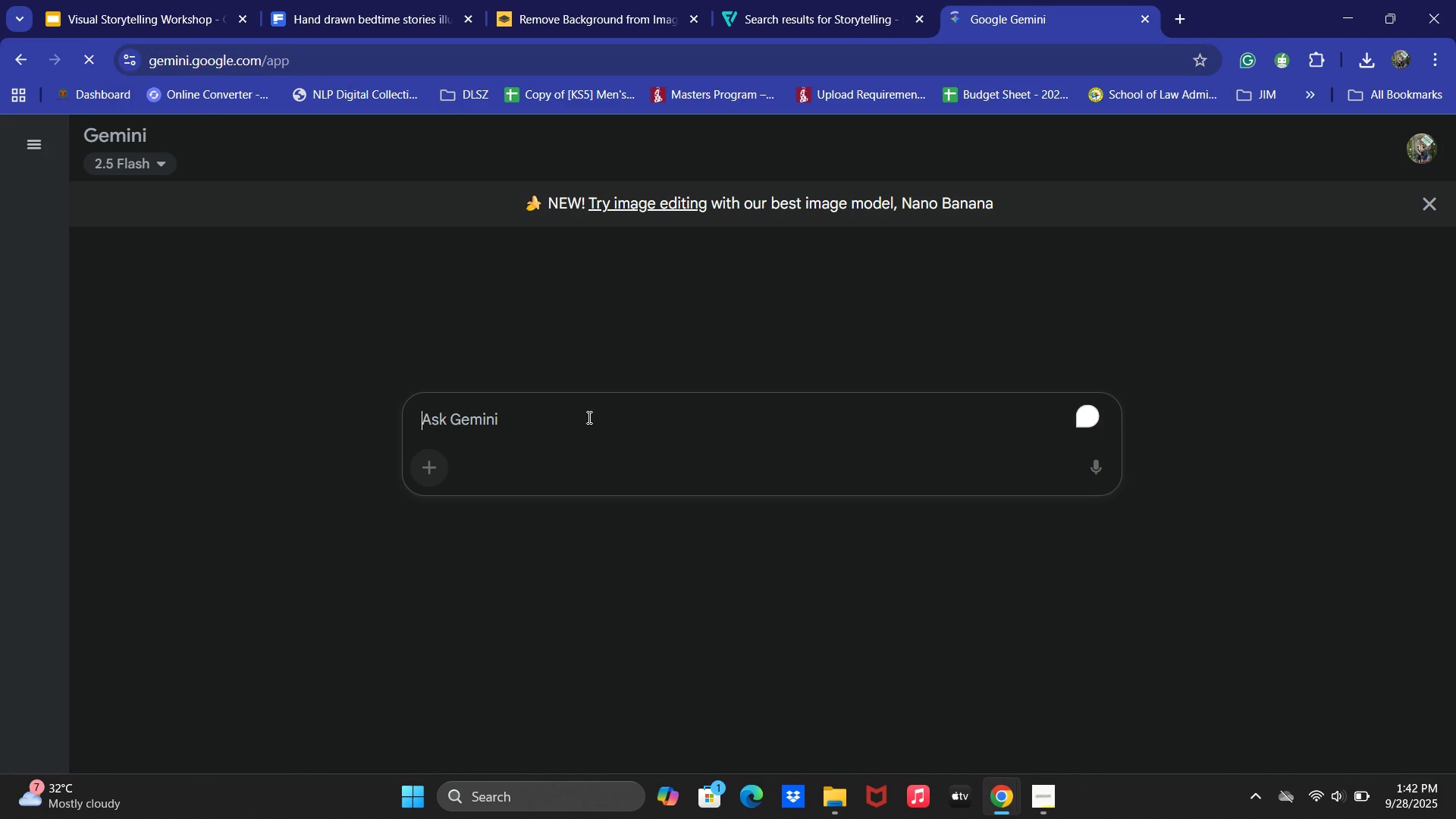 
type(Wh)
key(Backspace)
key(Backspace)
 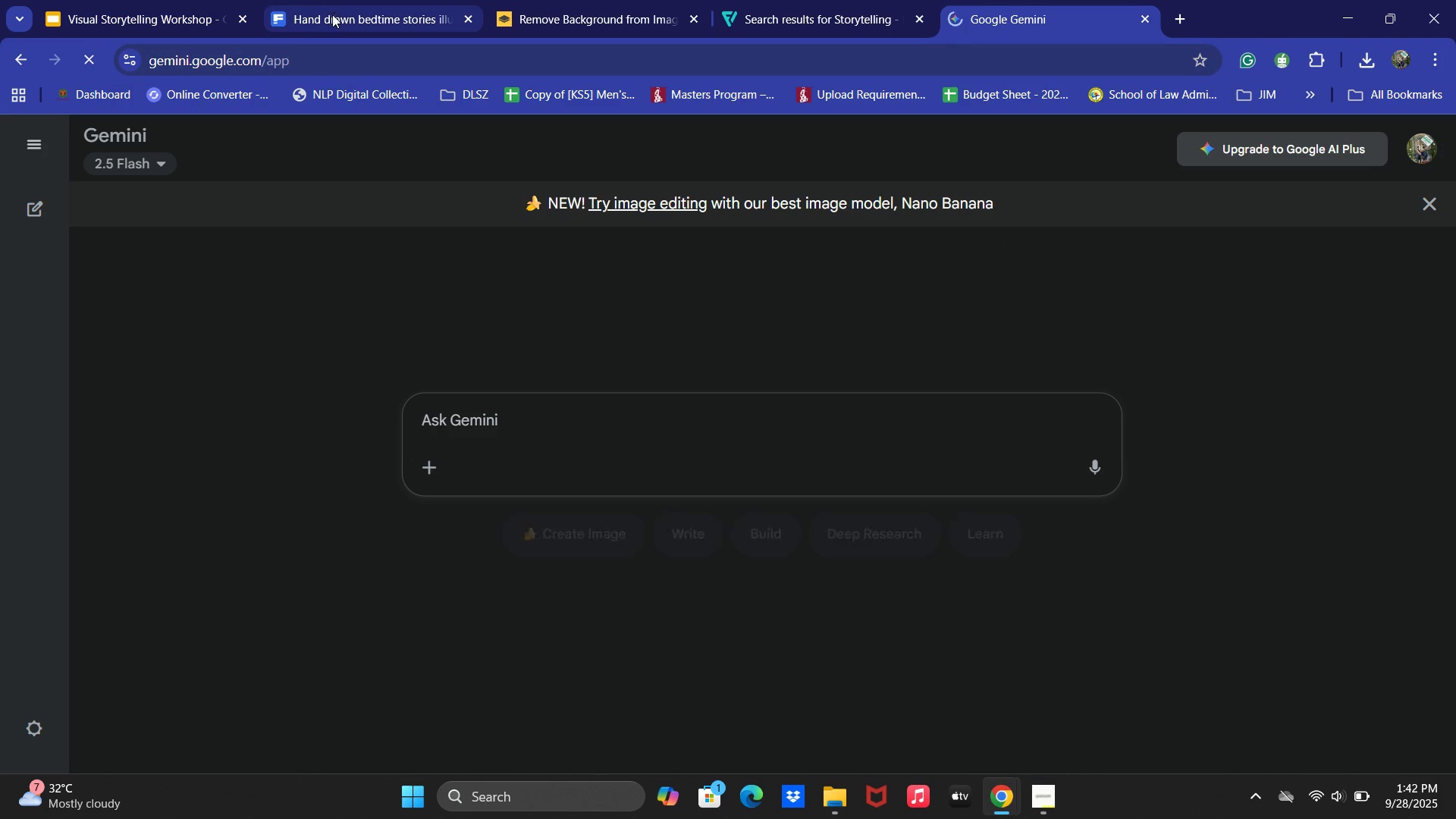 
left_click([340, 80])
 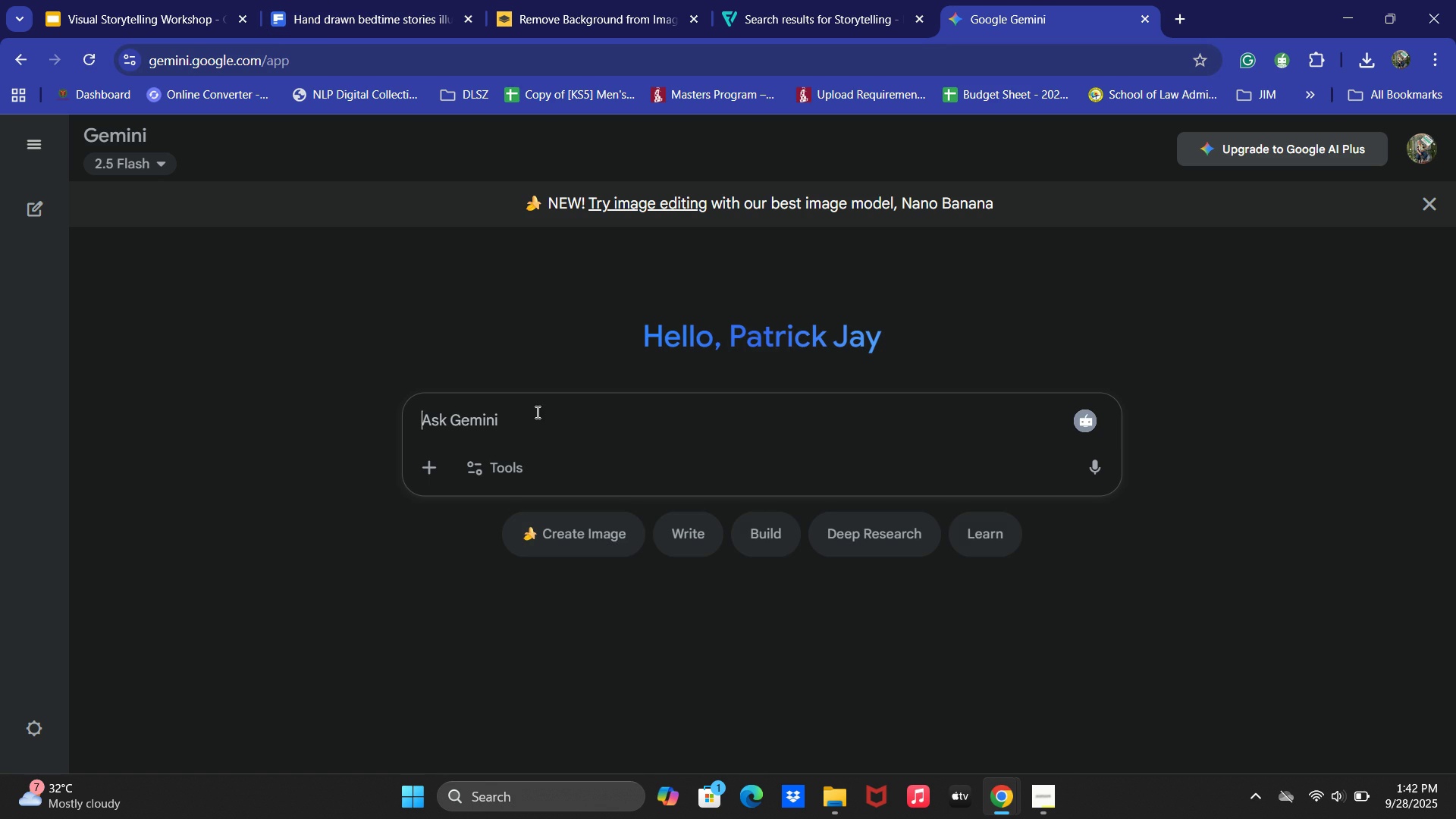 
type(What are the toos)
key(Backspace)
type(s)
key(Backspace)
type(ls that we can use for )
key(Backspace)
type( visuals )
key(Backspace)
key(Backspace)
type( story telli)
key(Backspace)
key(Backspace)
key(Backspace)
key(Backspace)
key(Backspace)
key(Backspace)
type(telling?)
 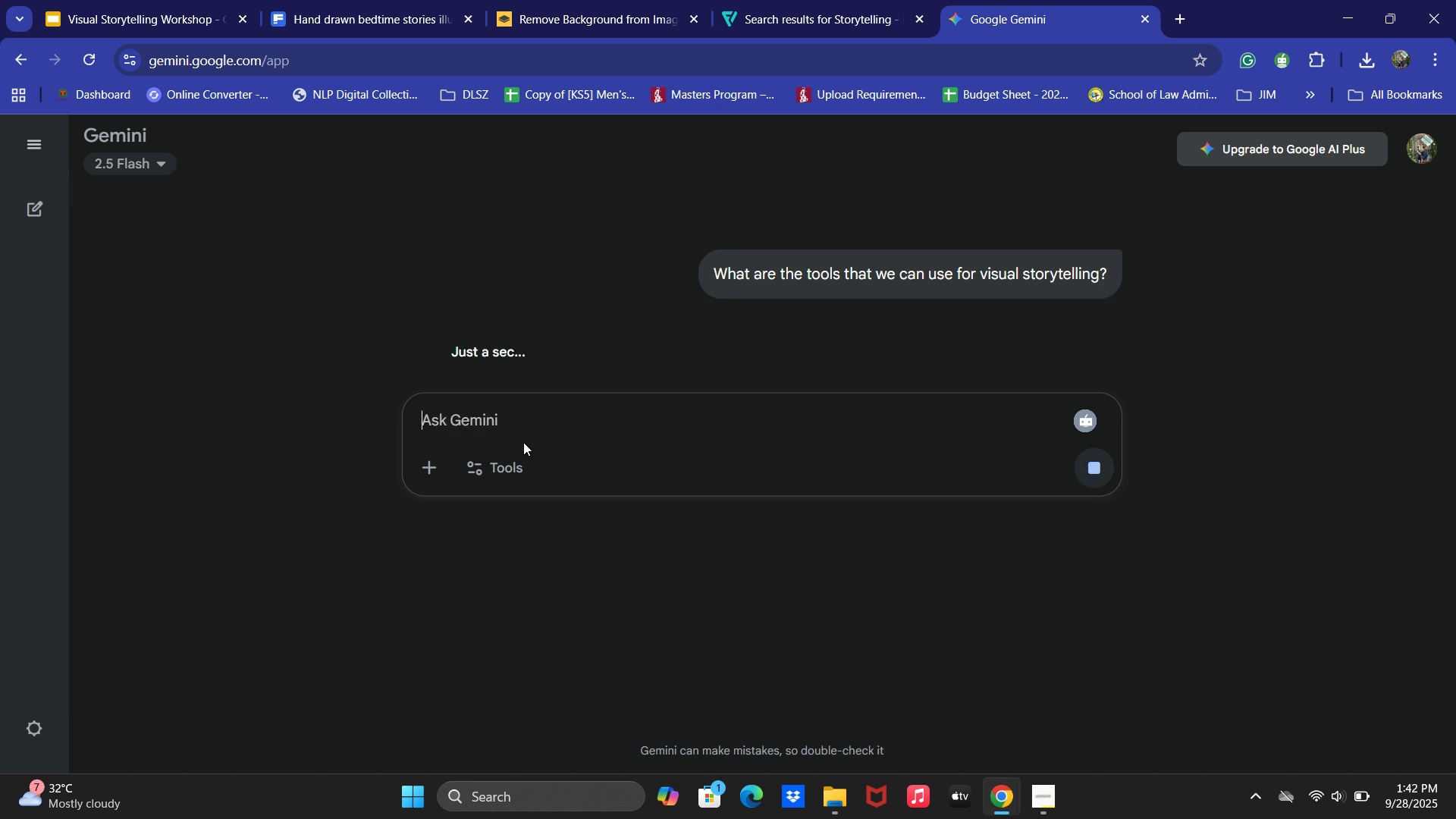 
key(Enter)
 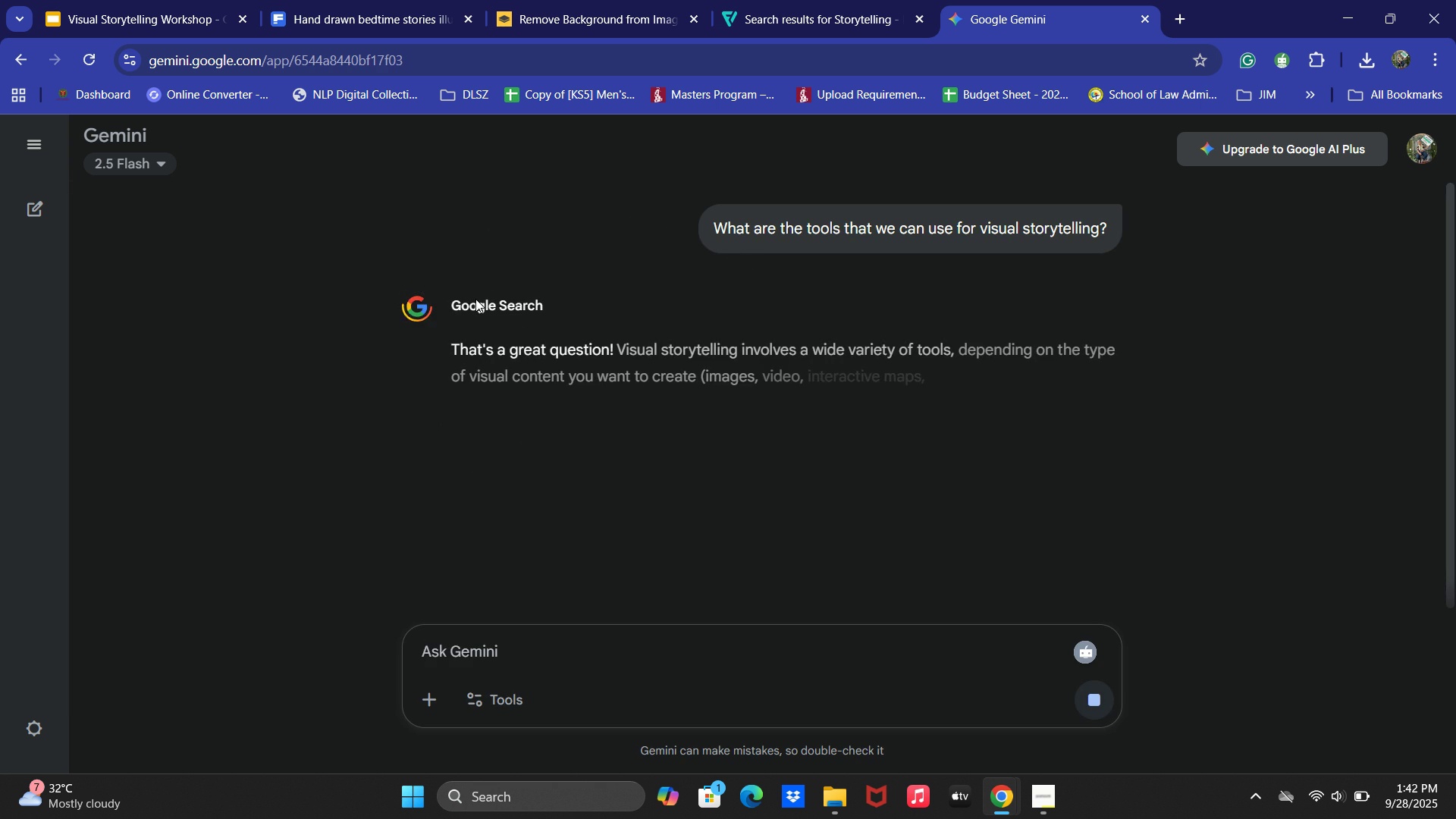 
scroll: coordinate [900, 427], scroll_direction: down, amount: 20.0
 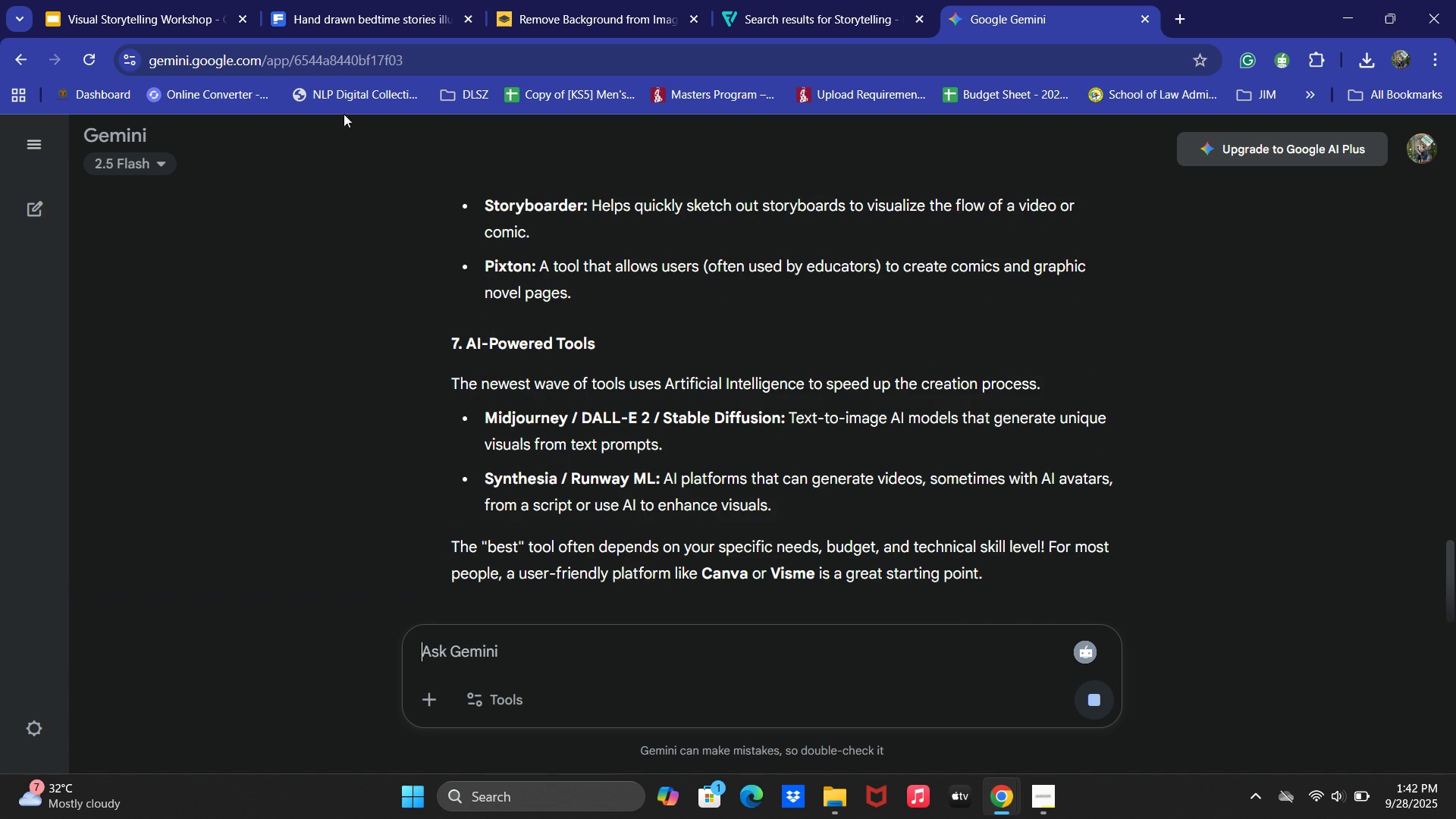 
left_click([69, 0])
 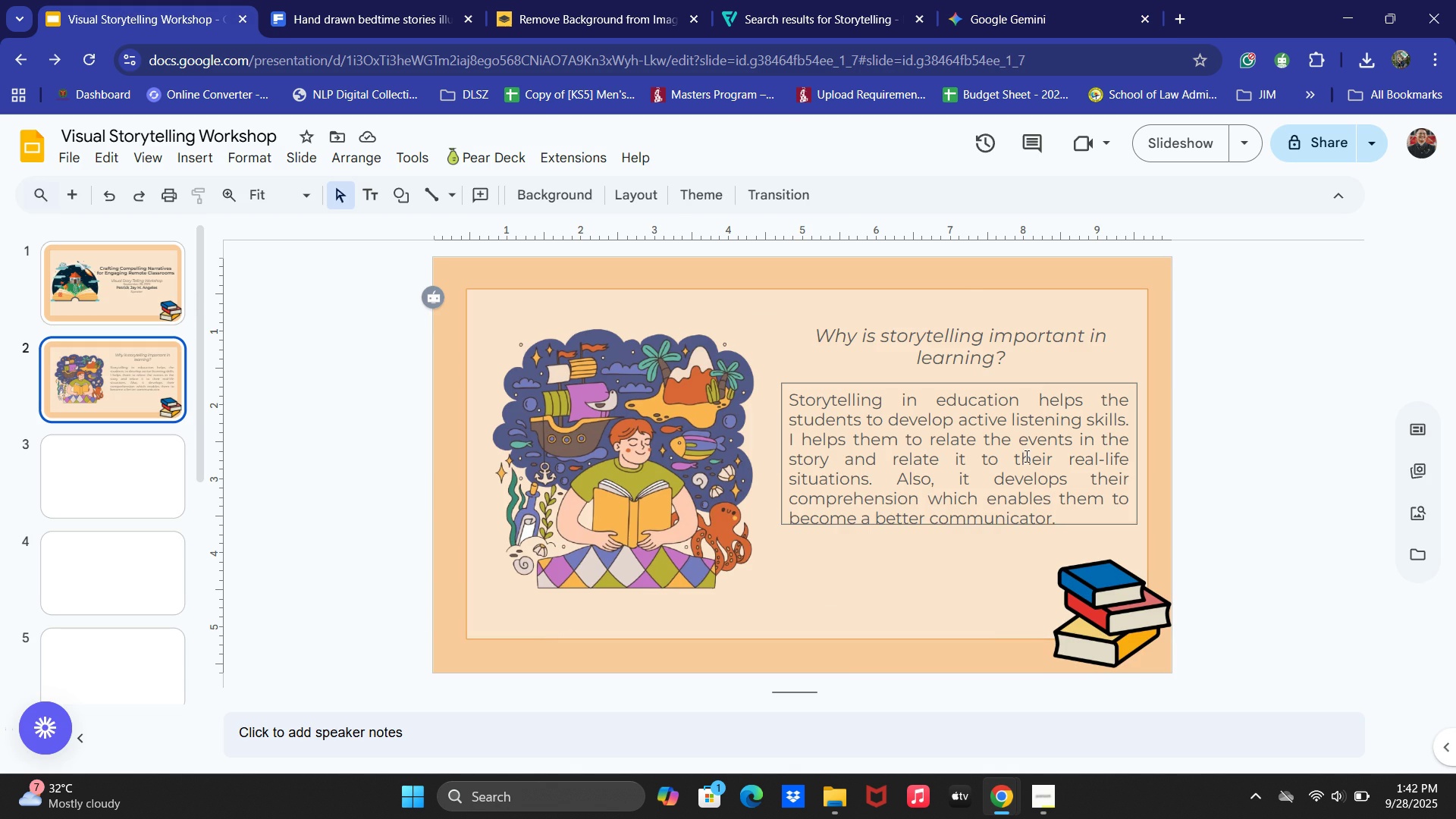 
left_click([1039, 346])